 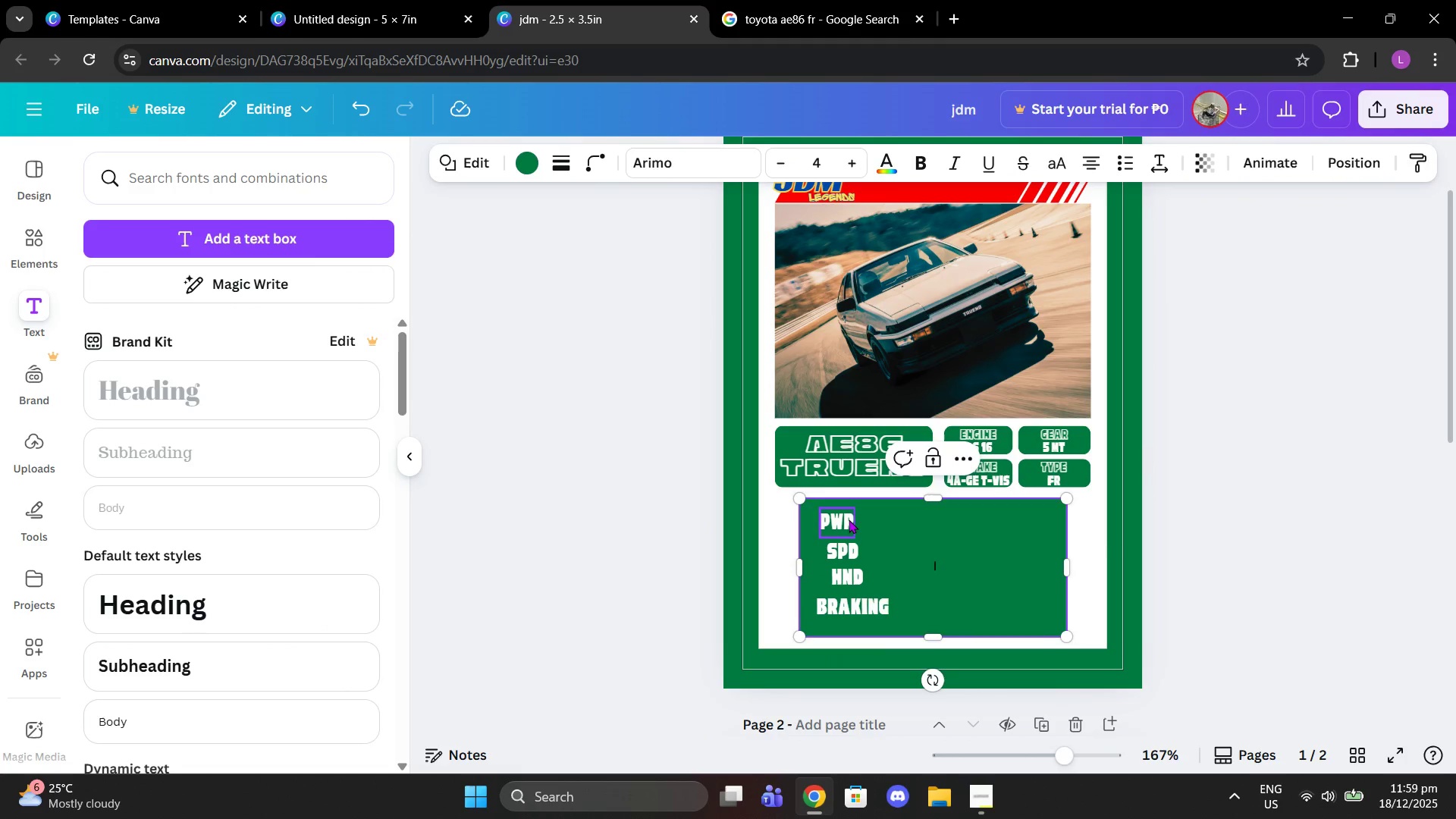 
triple_click([849, 519])
 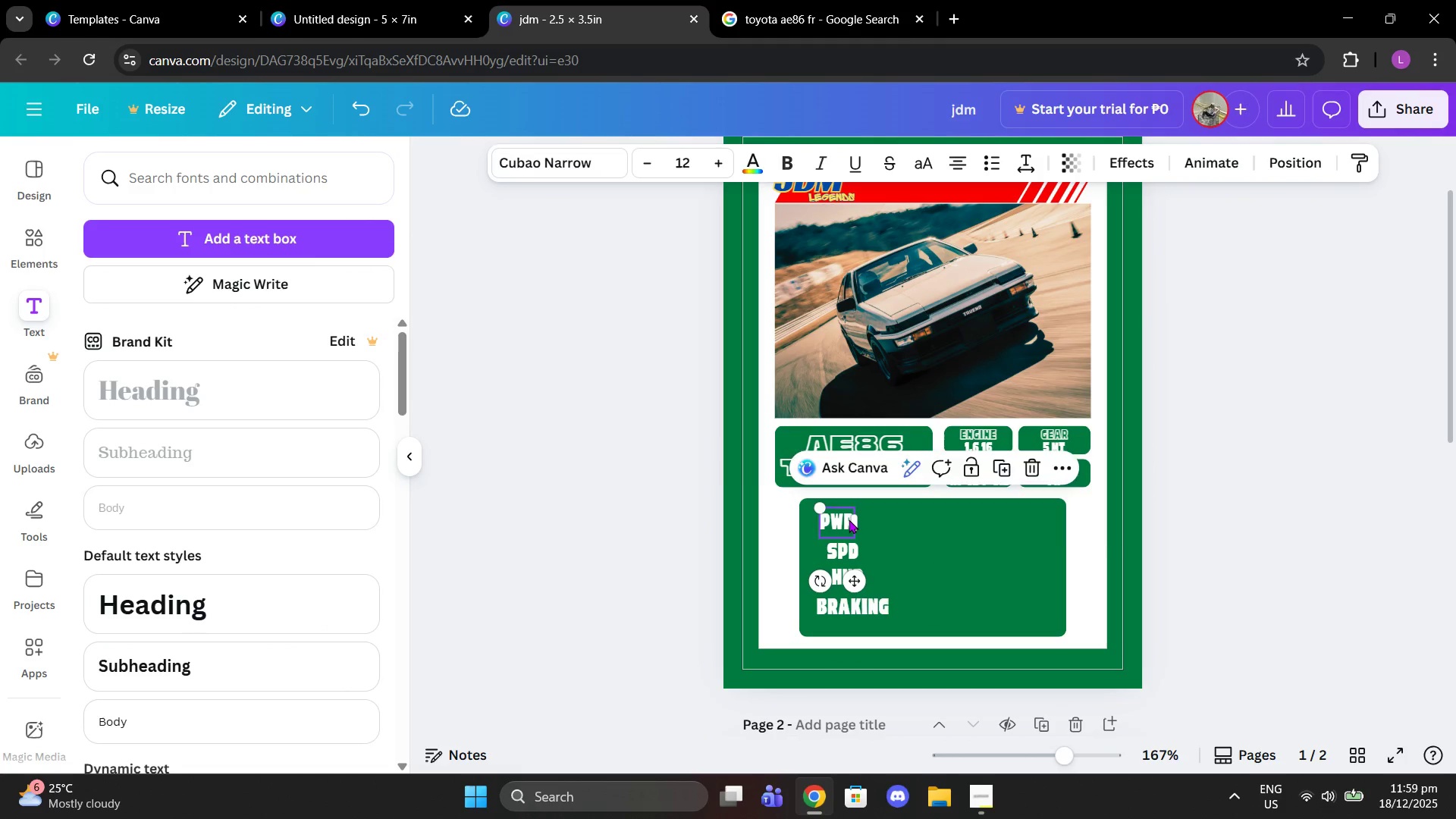 
triple_click([849, 519])
 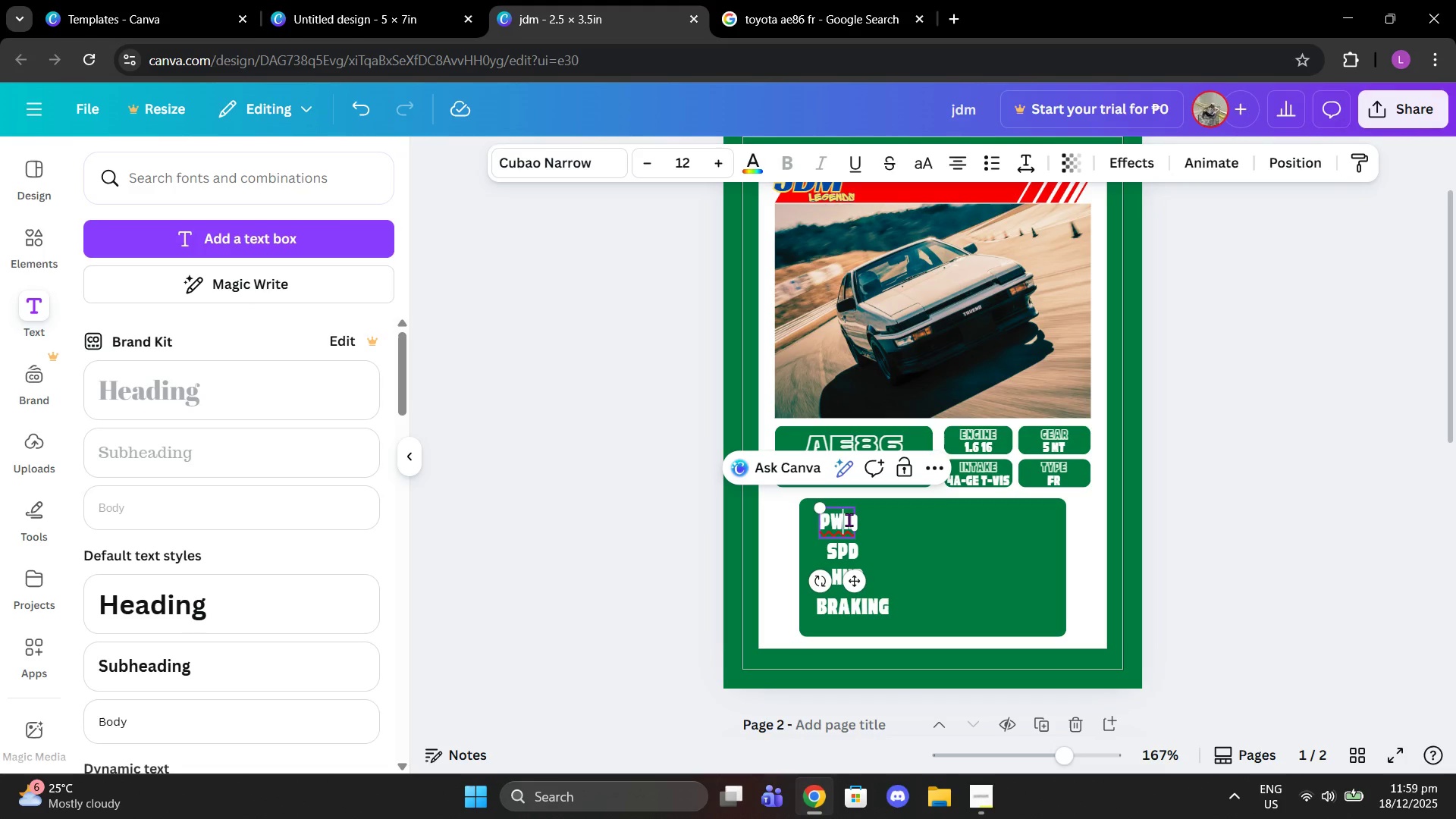 
key(ArrowLeft)
 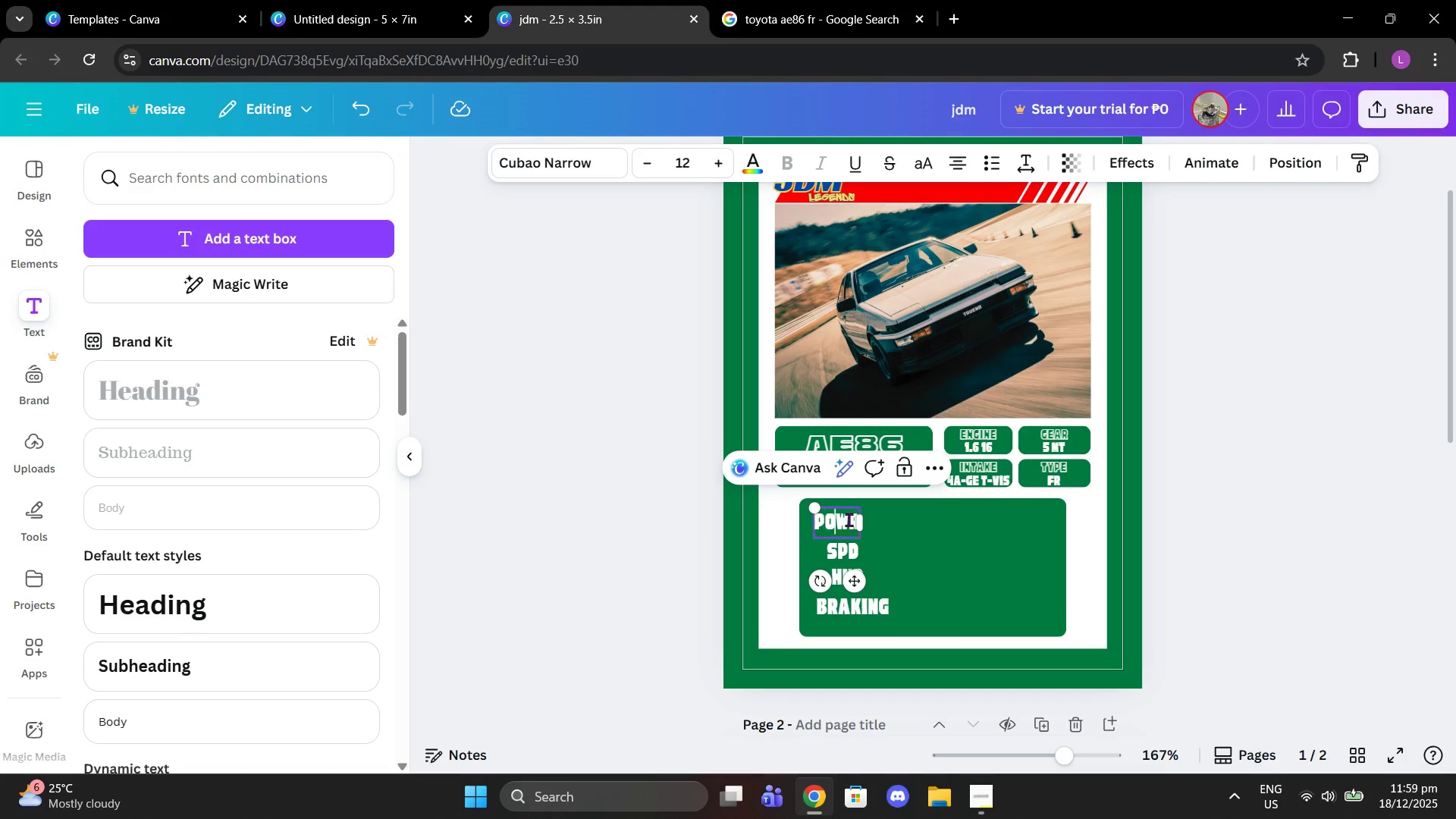 
key(O)
 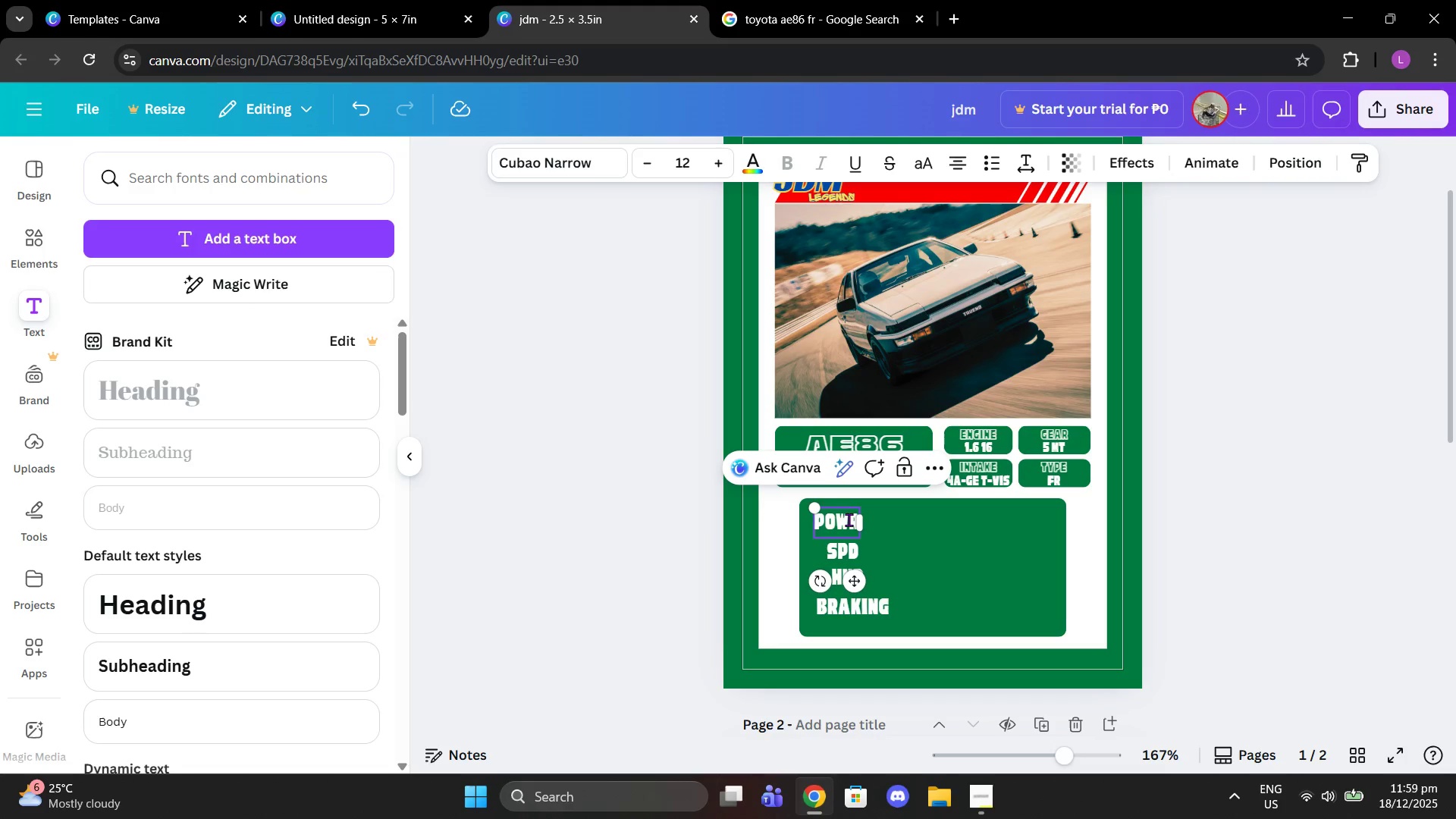 
key(ArrowRight)
 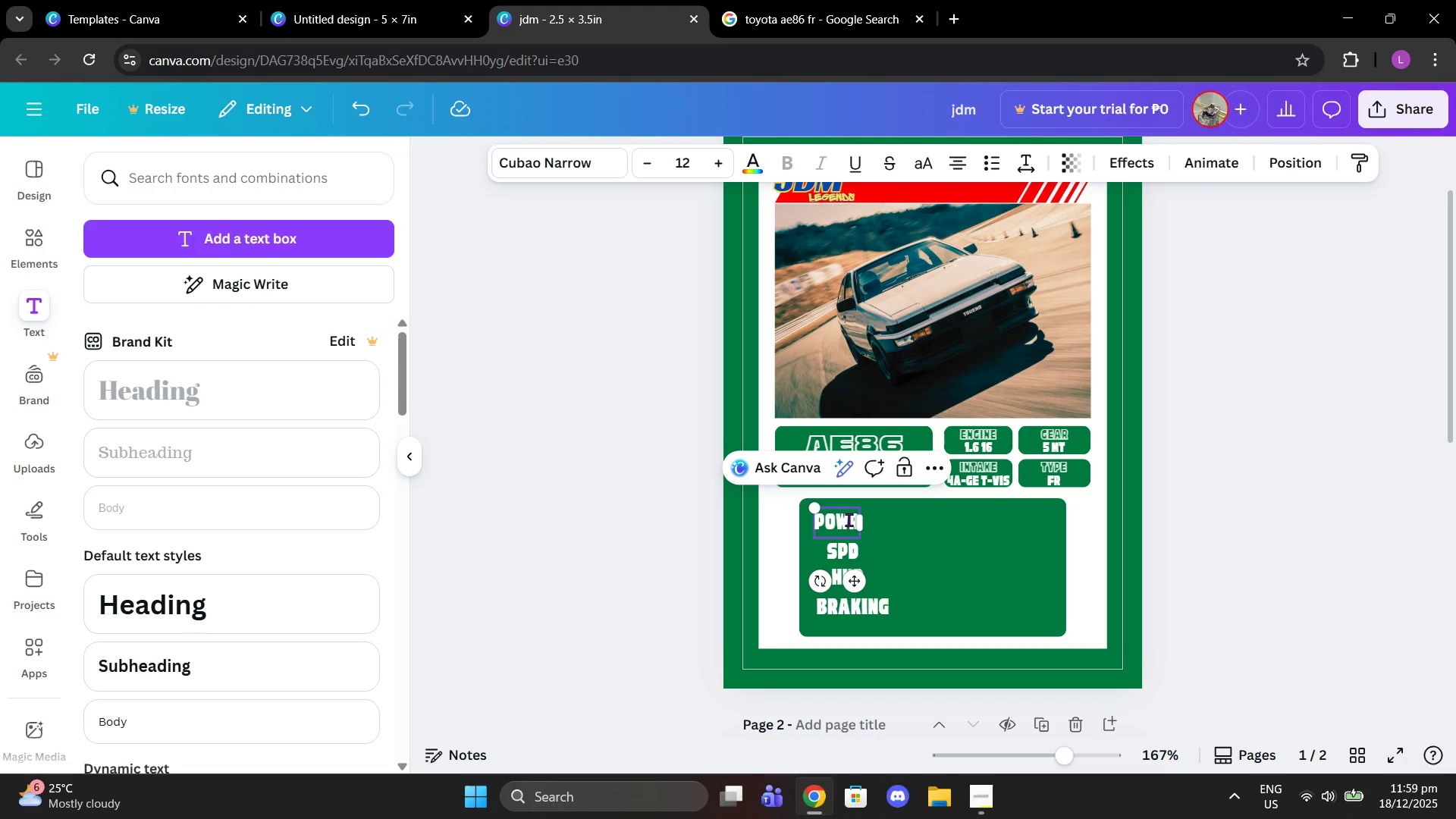 
key(E)
 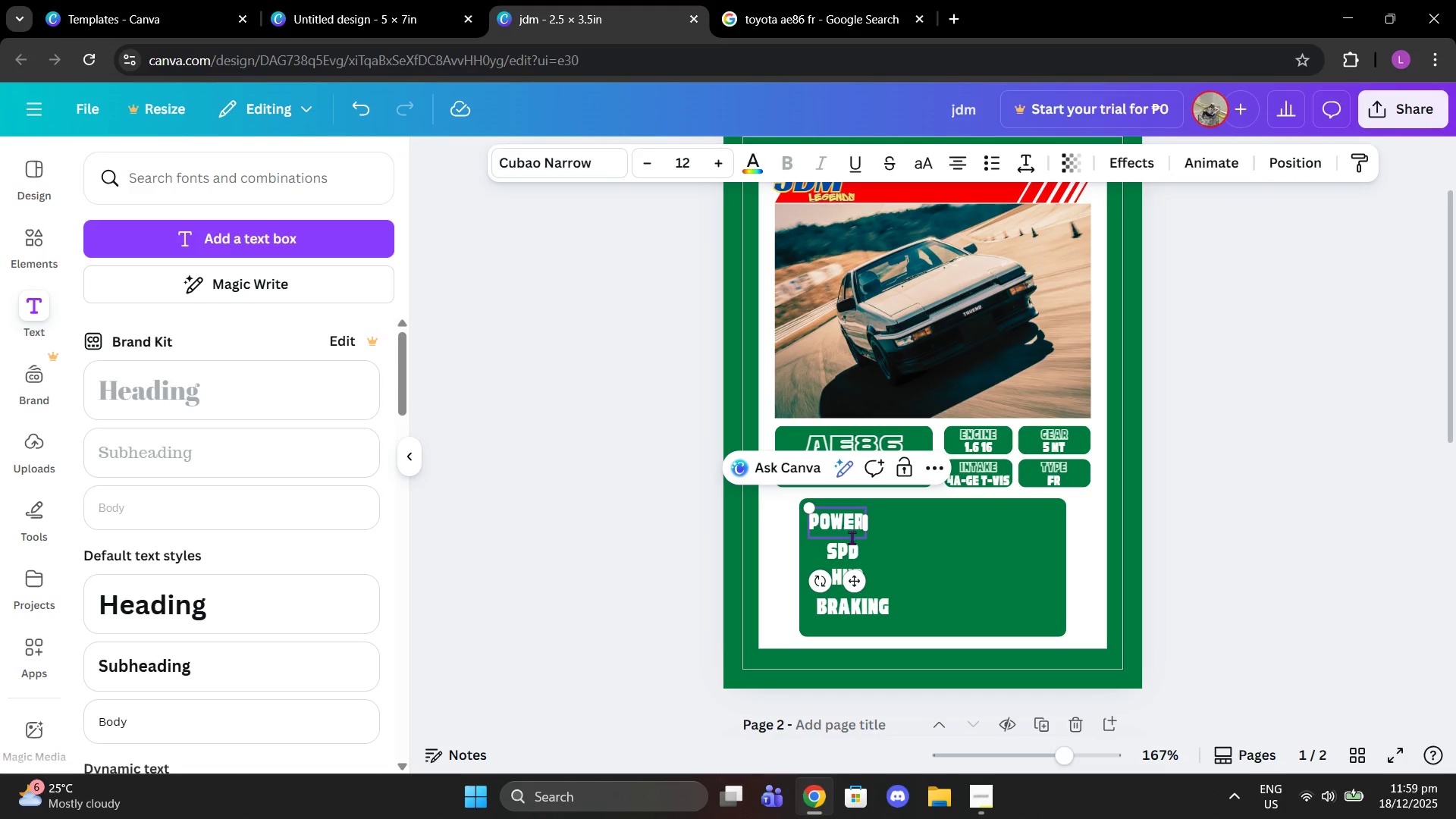 
left_click([849, 545])
 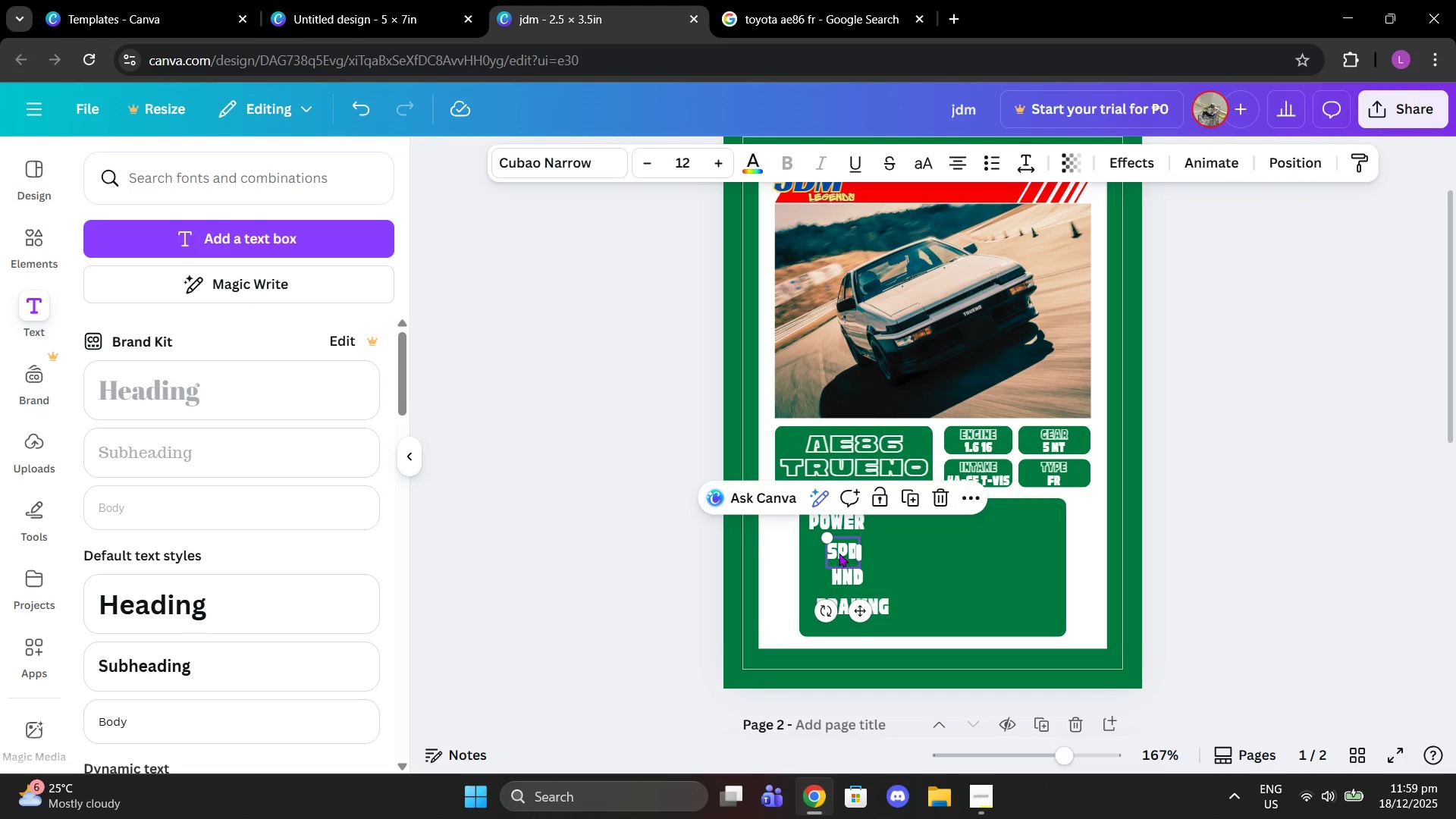 
left_click([842, 551])
 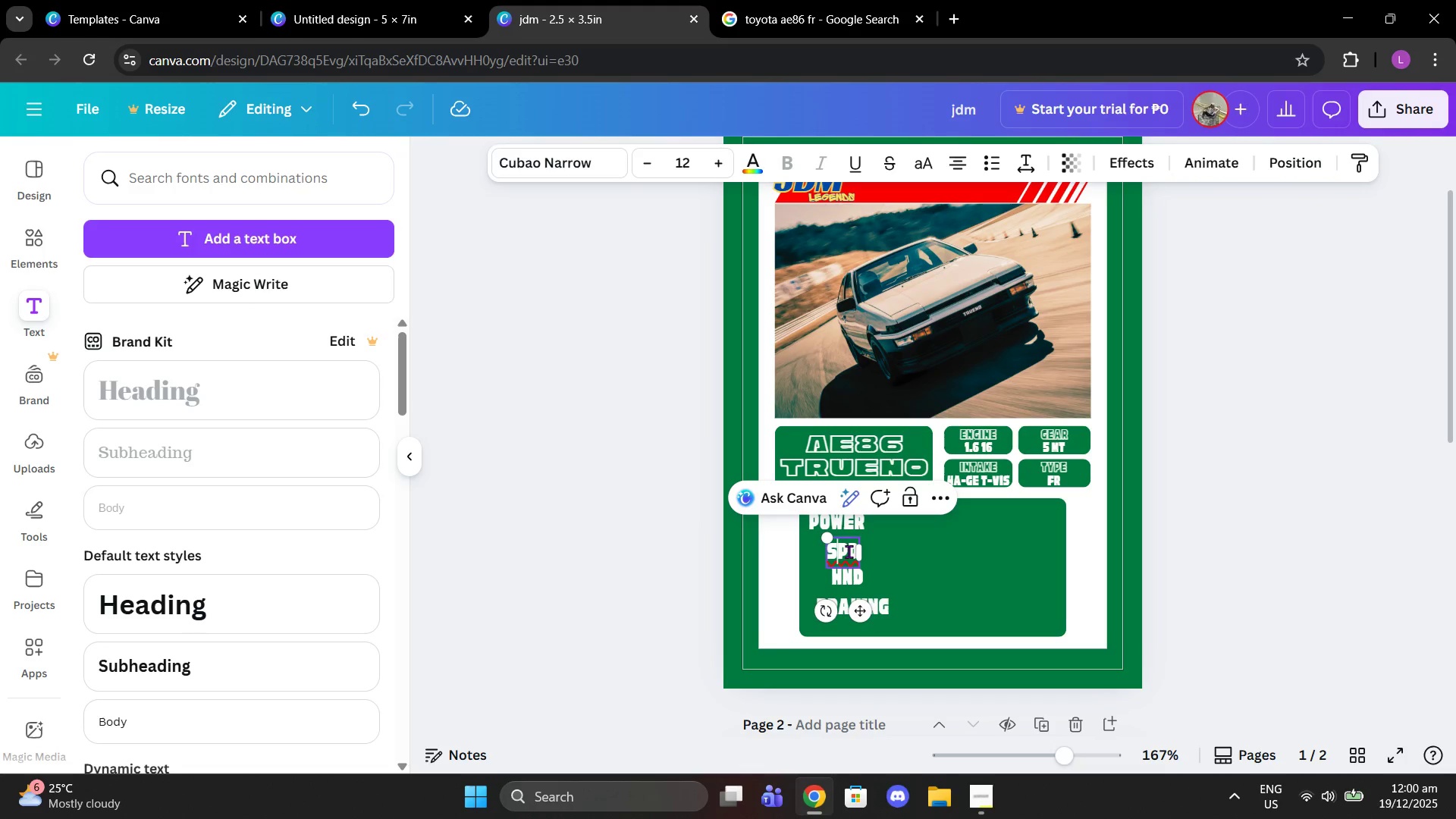 
left_click([849, 551])
 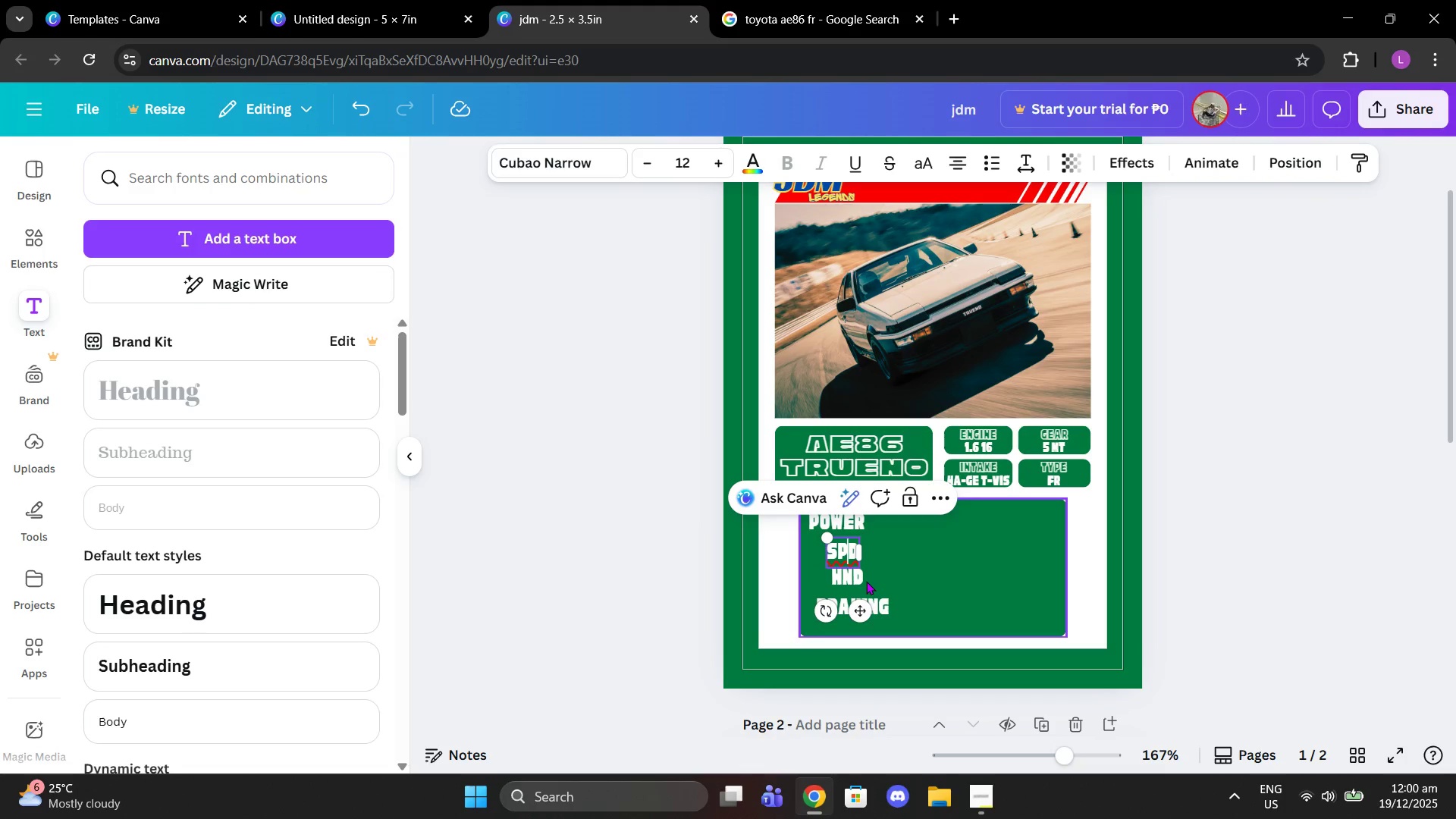 
type(ee)
 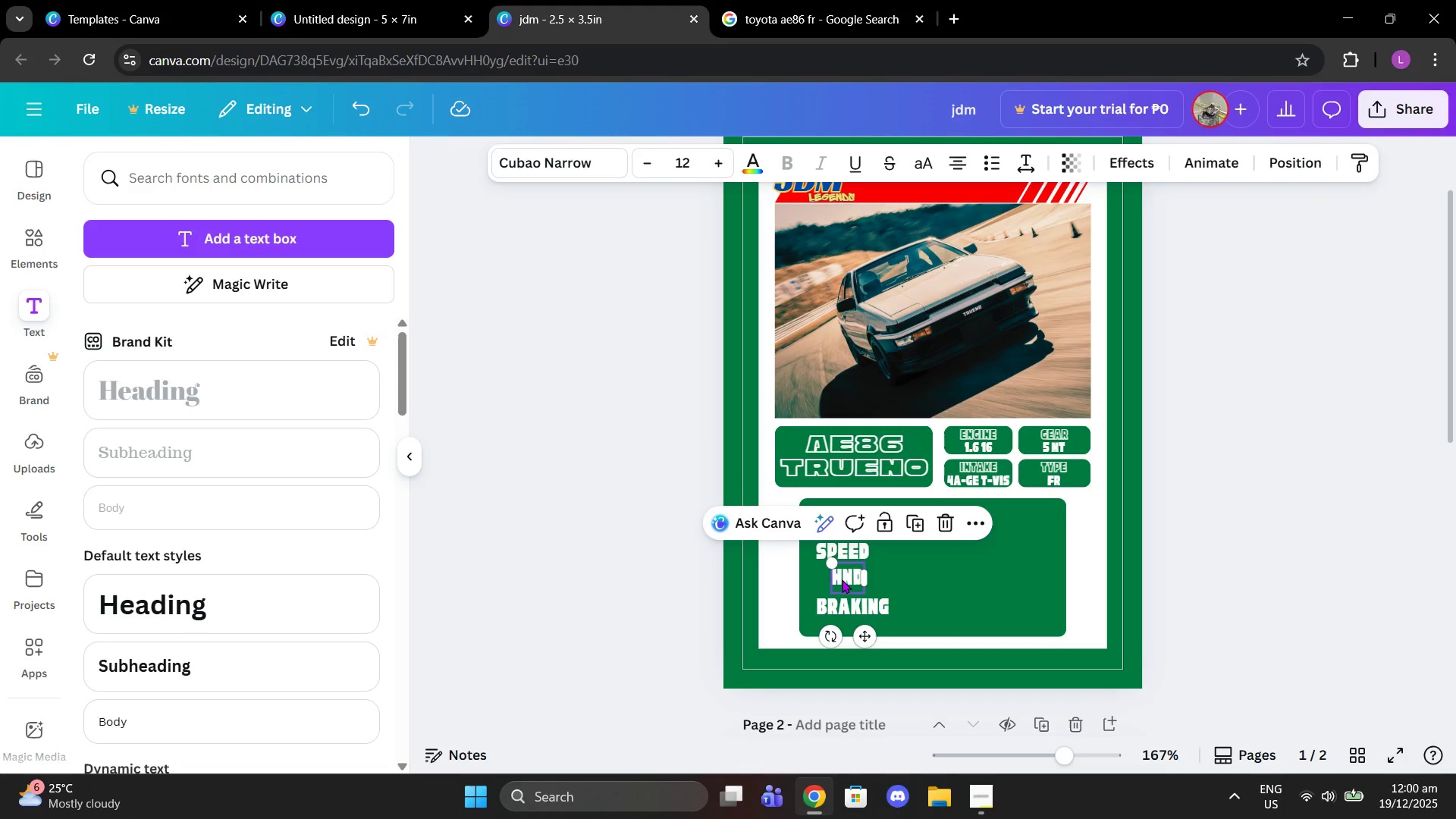 
double_click([842, 579])
 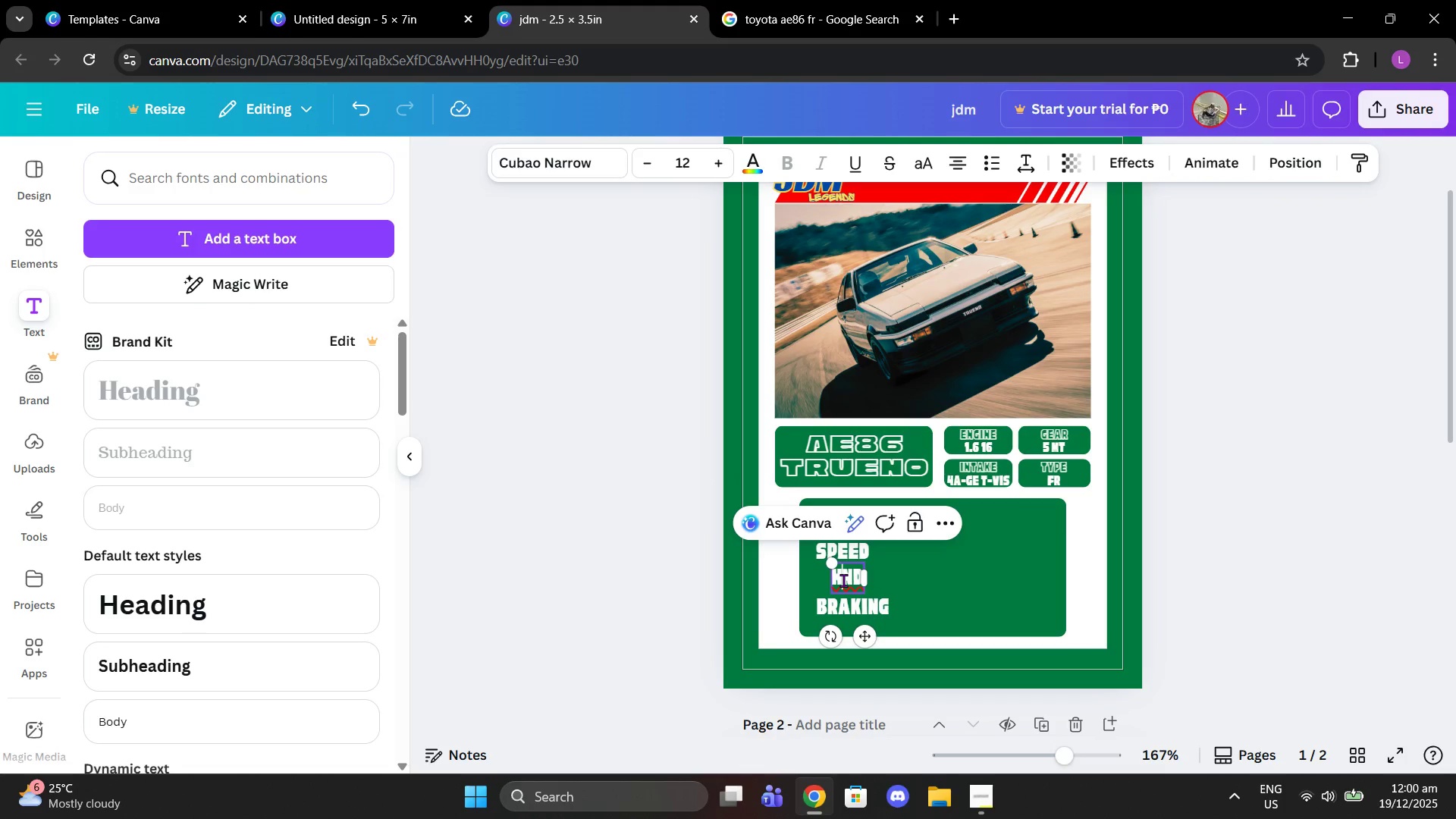 
key(A)
 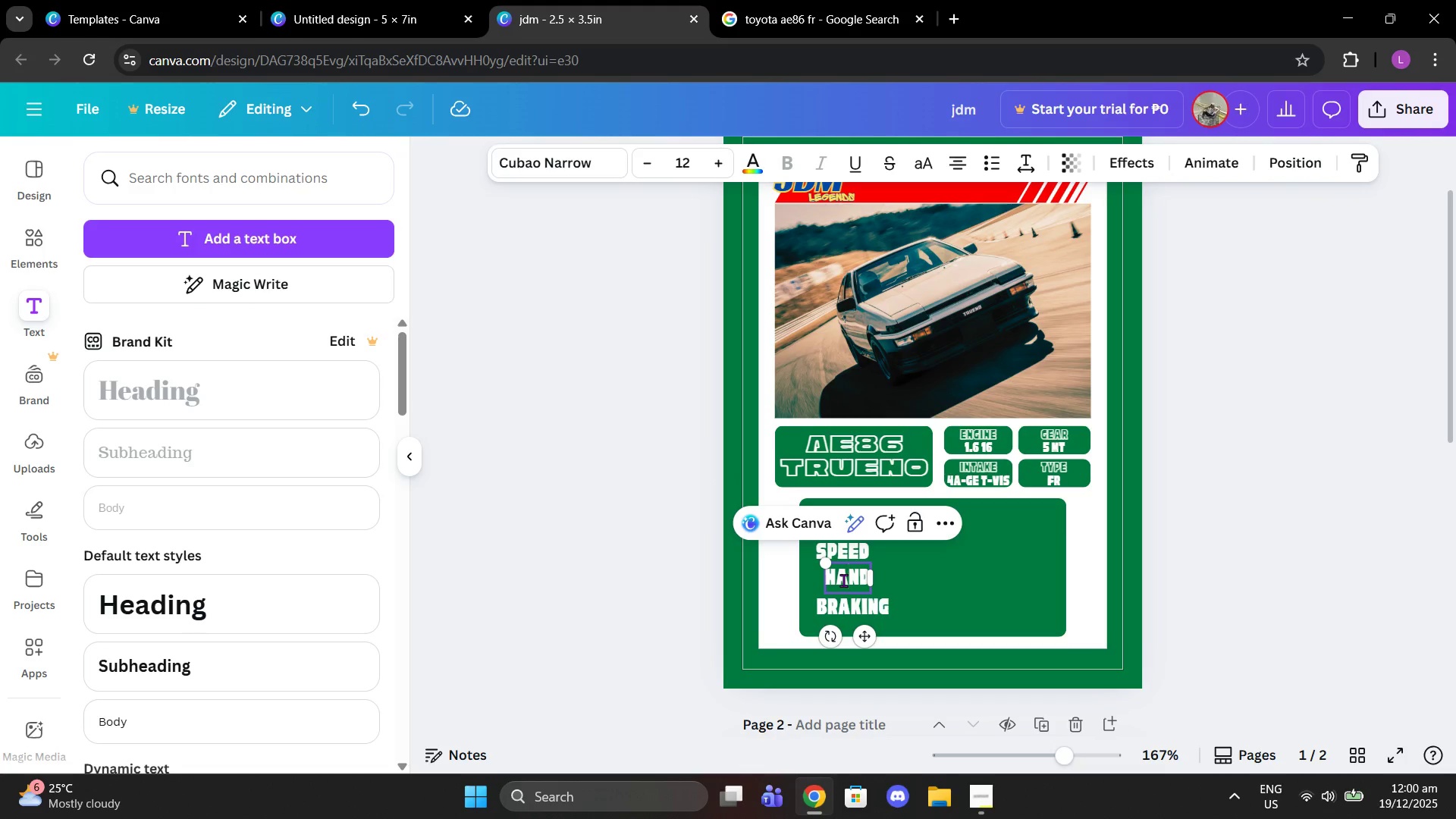 
key(ArrowRight)
 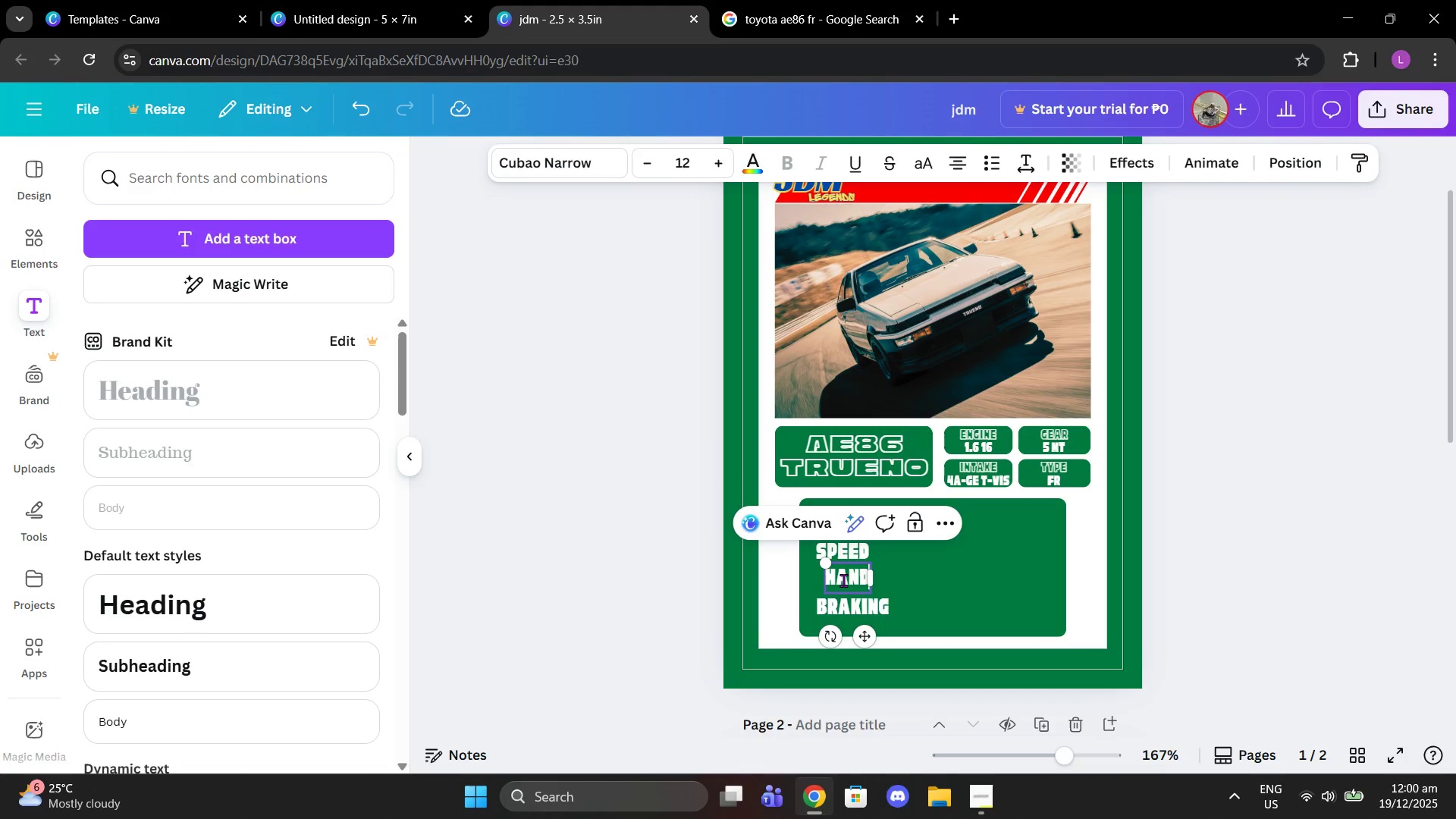 
key(ArrowRight)
 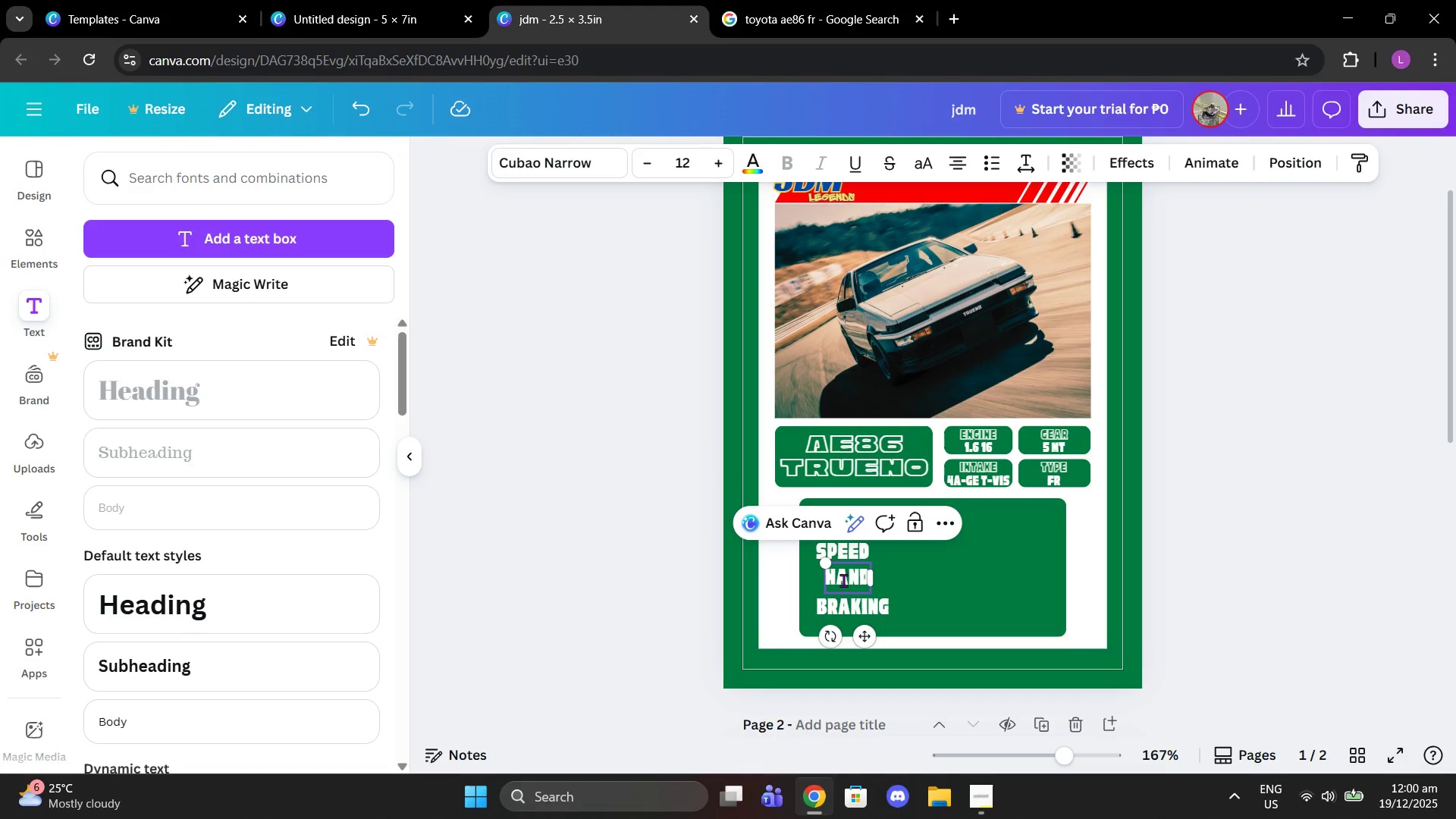 
type(ling)
 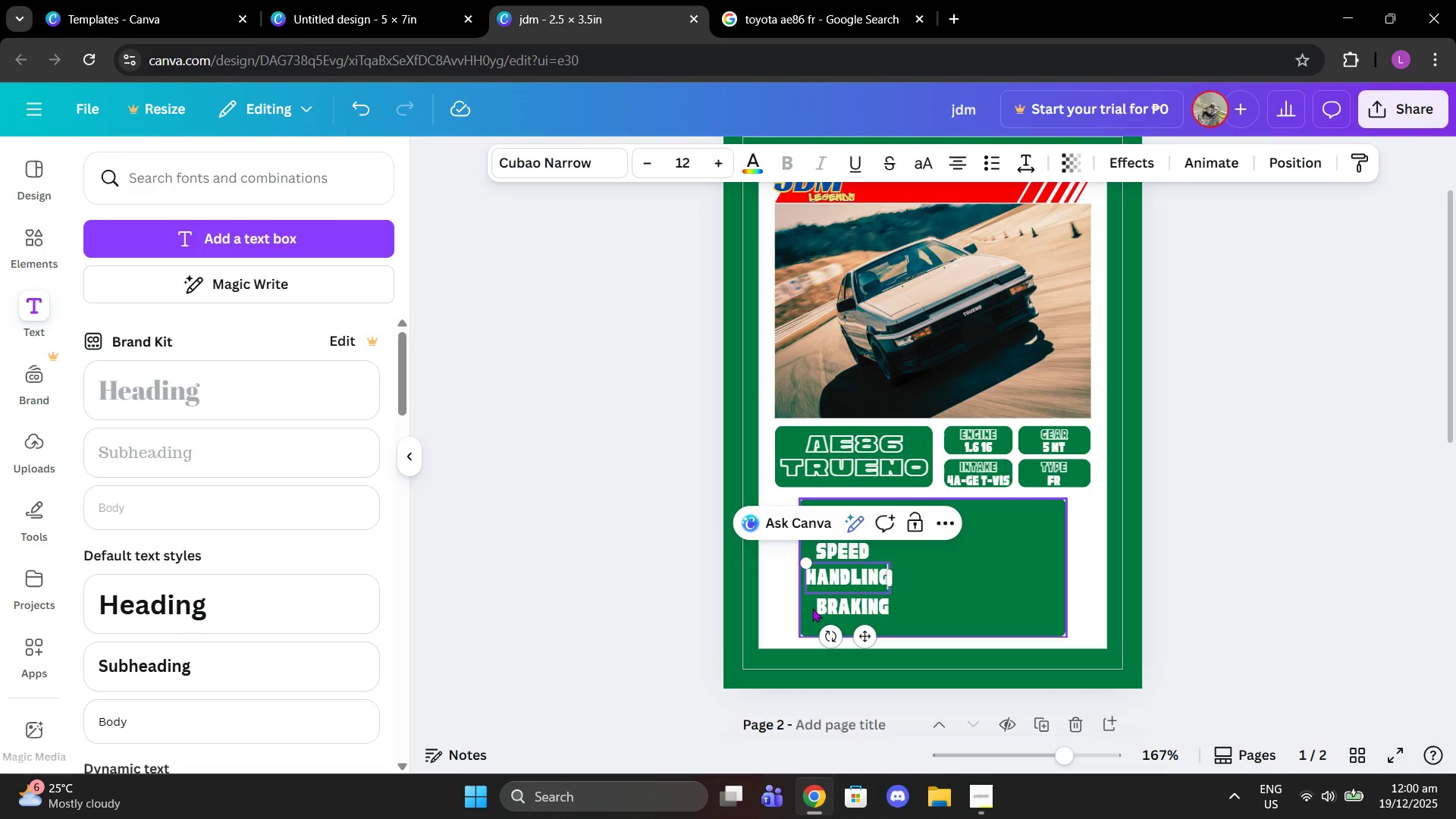 
left_click([831, 608])
 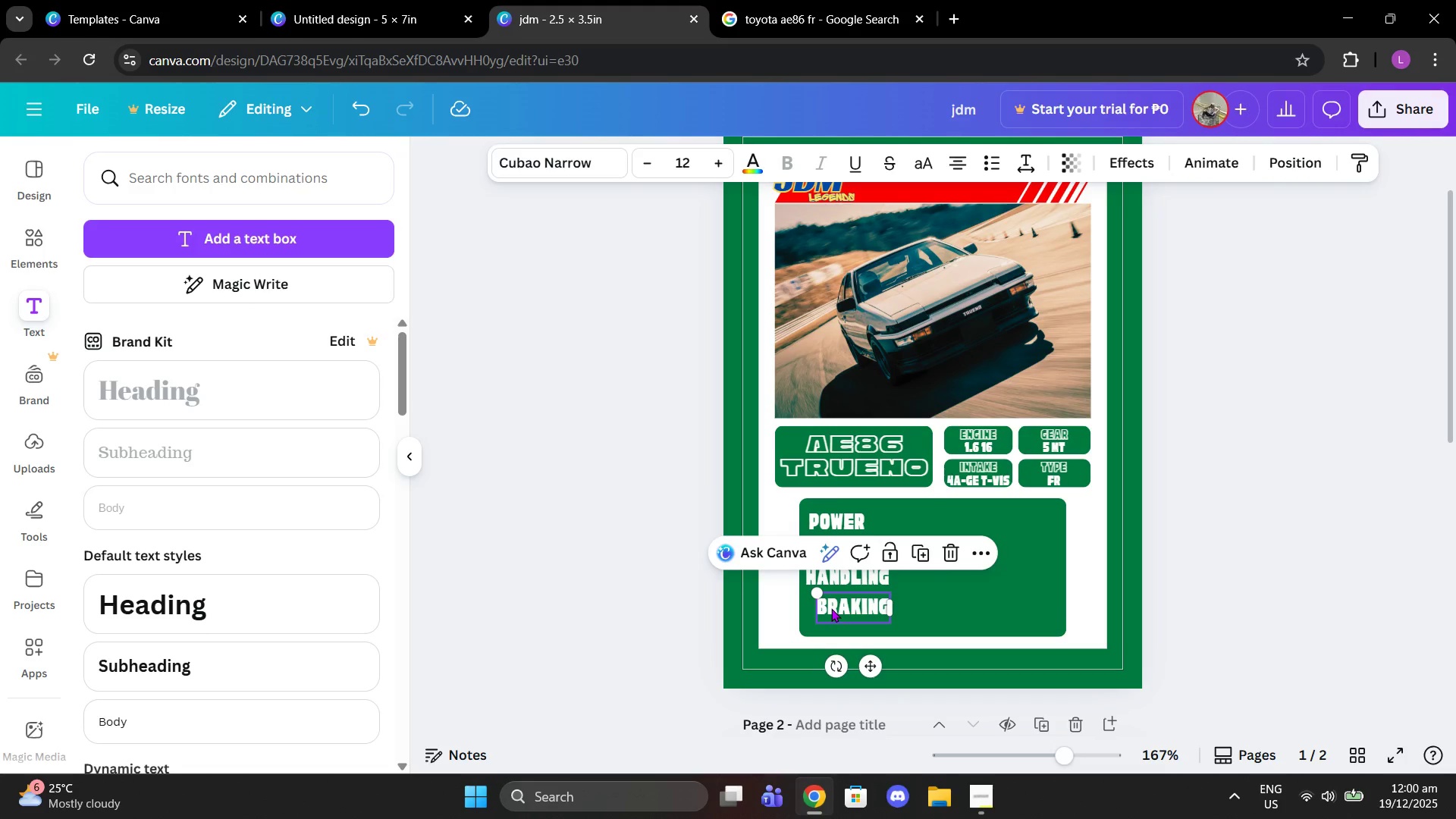 
key(Control+C)
 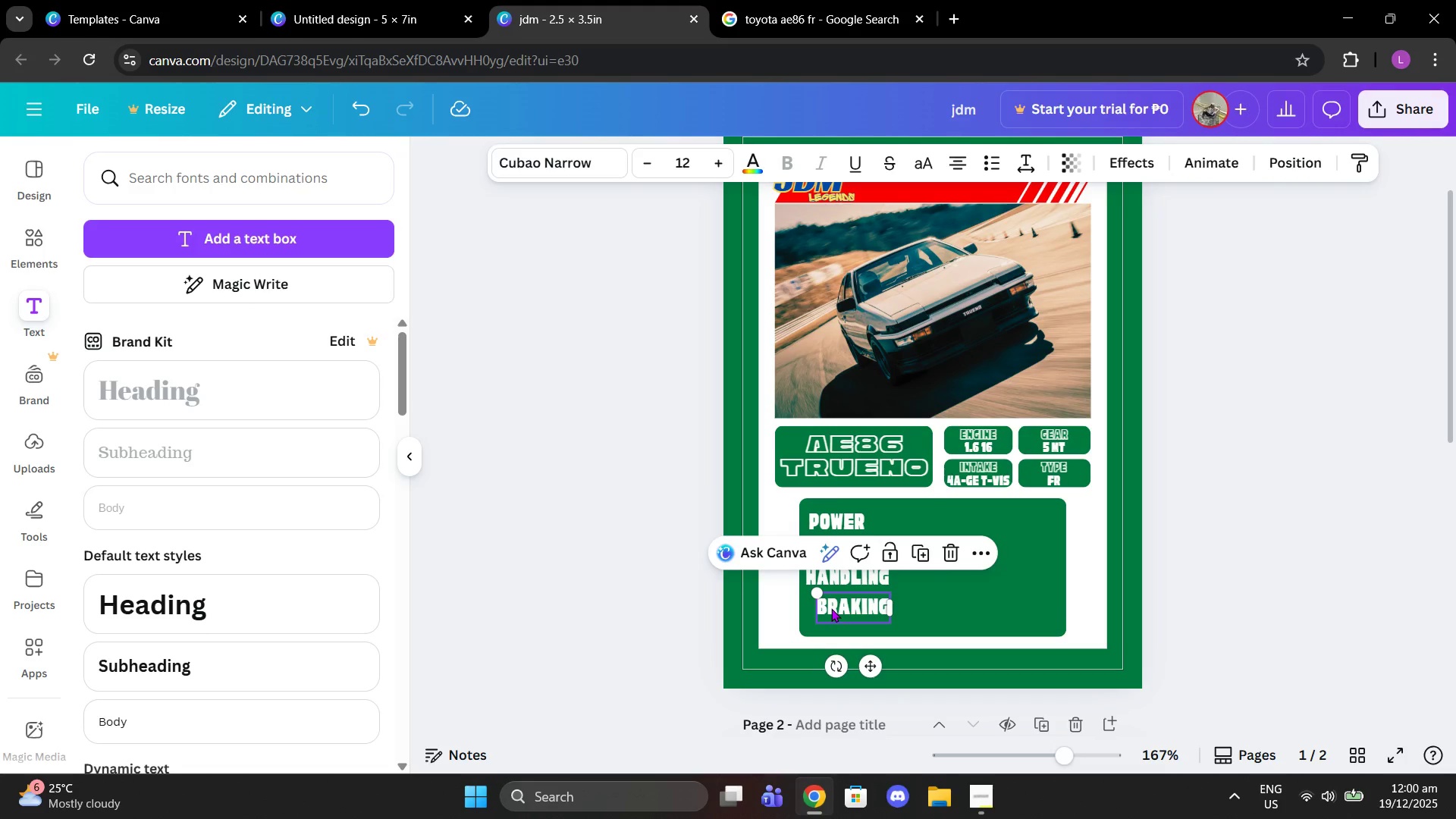 
key(Control+ControlLeft)
 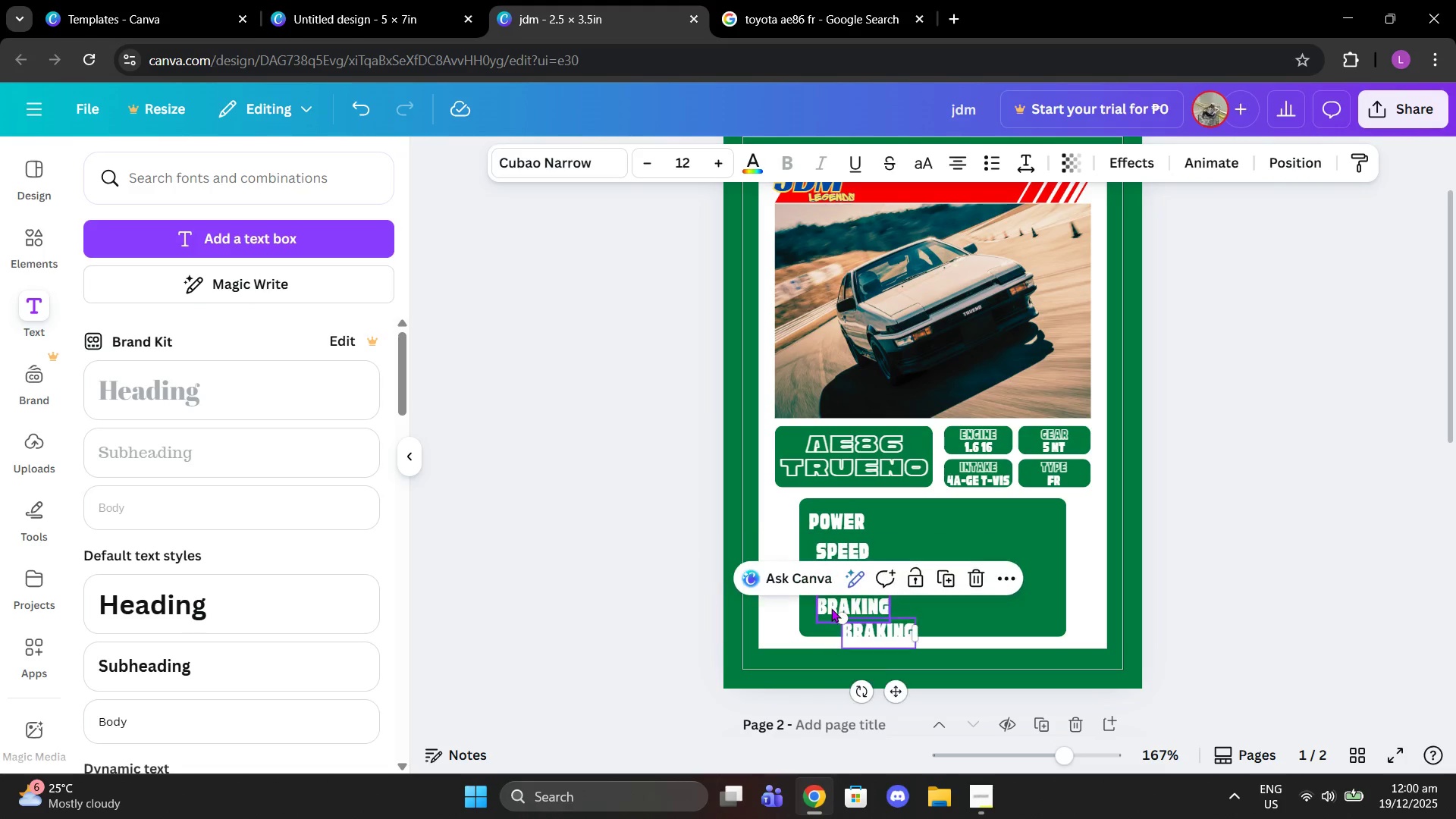 
key(Control+V)
 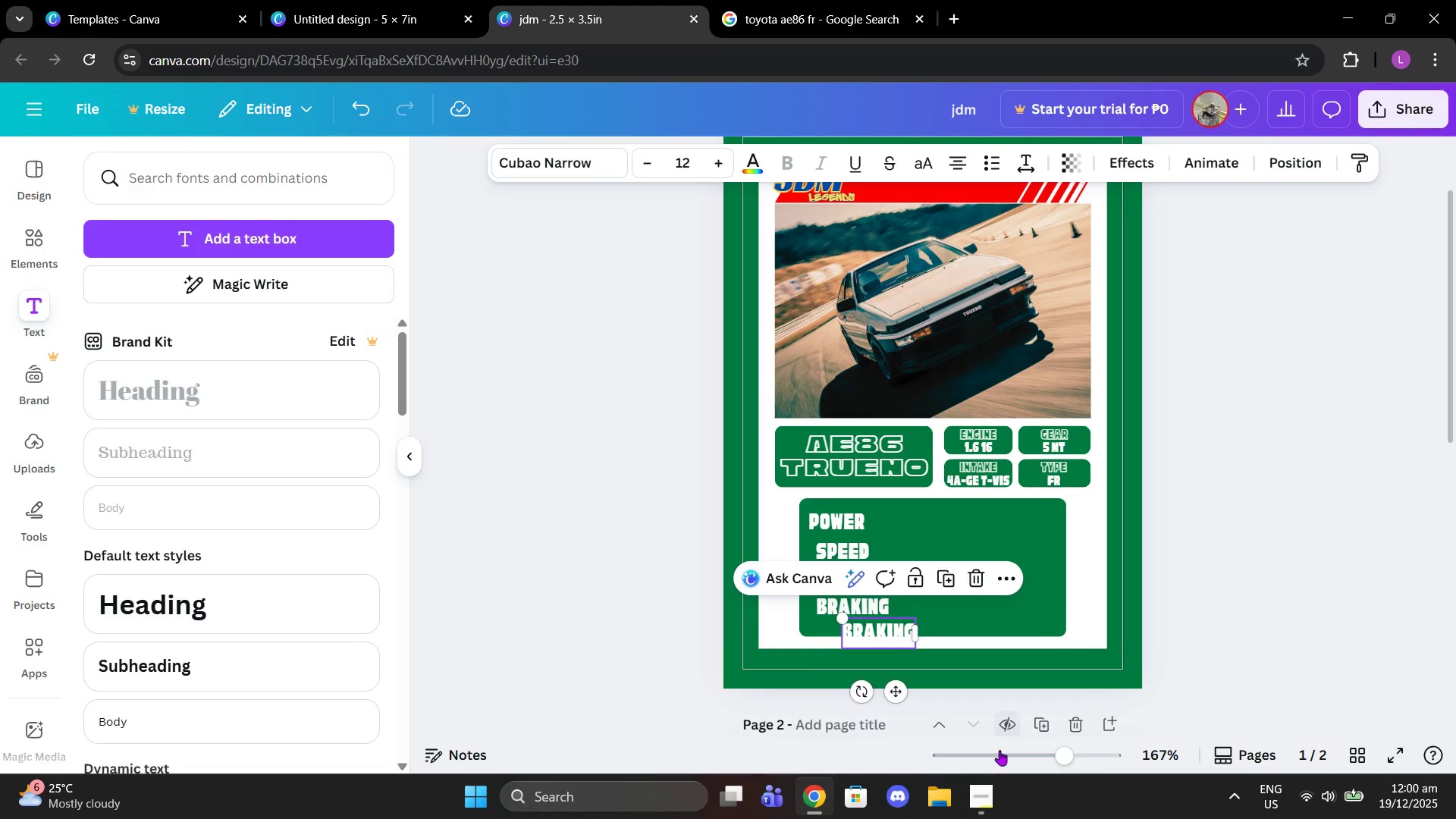 
left_click([984, 791])